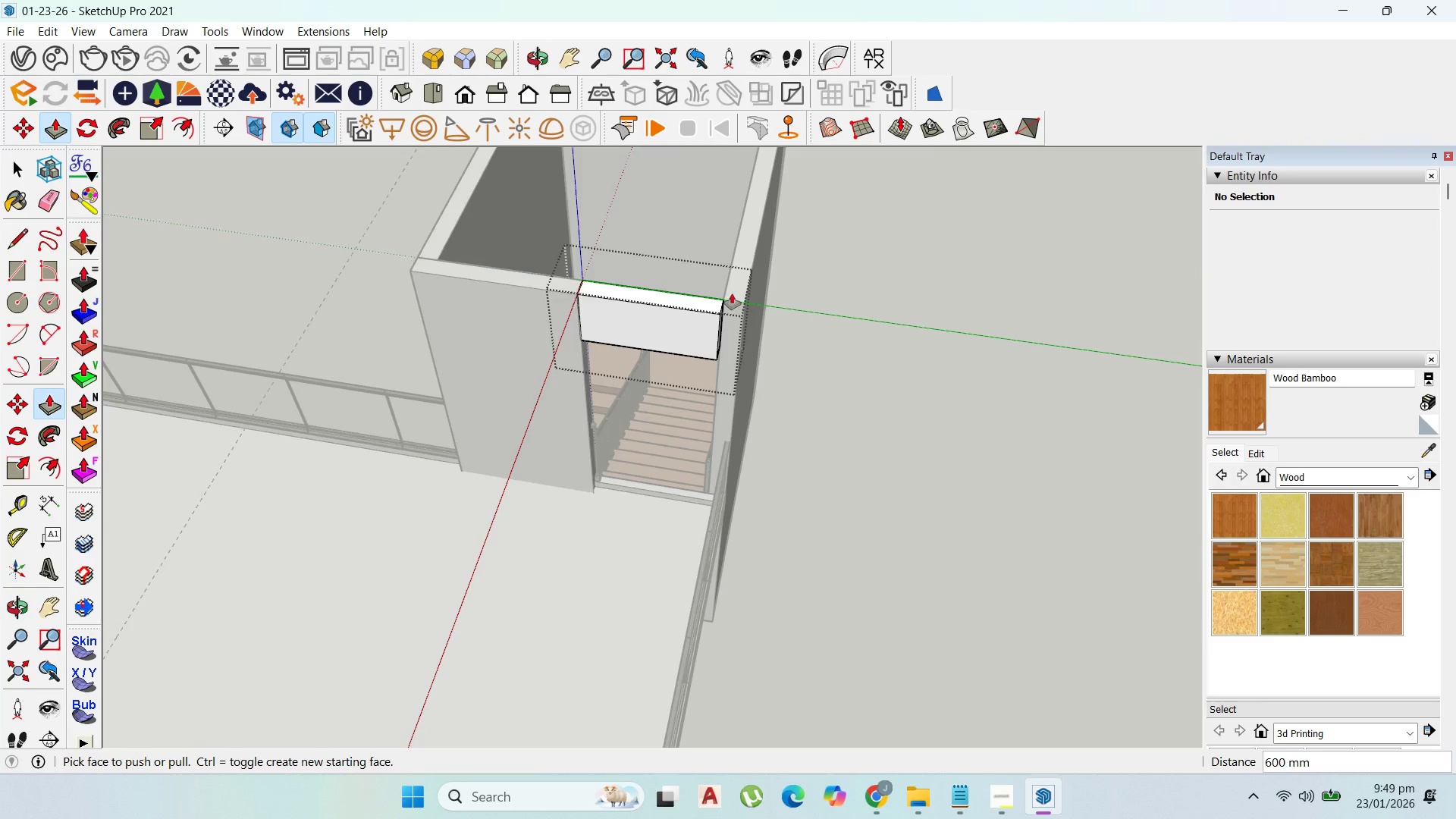 
key(Escape)
 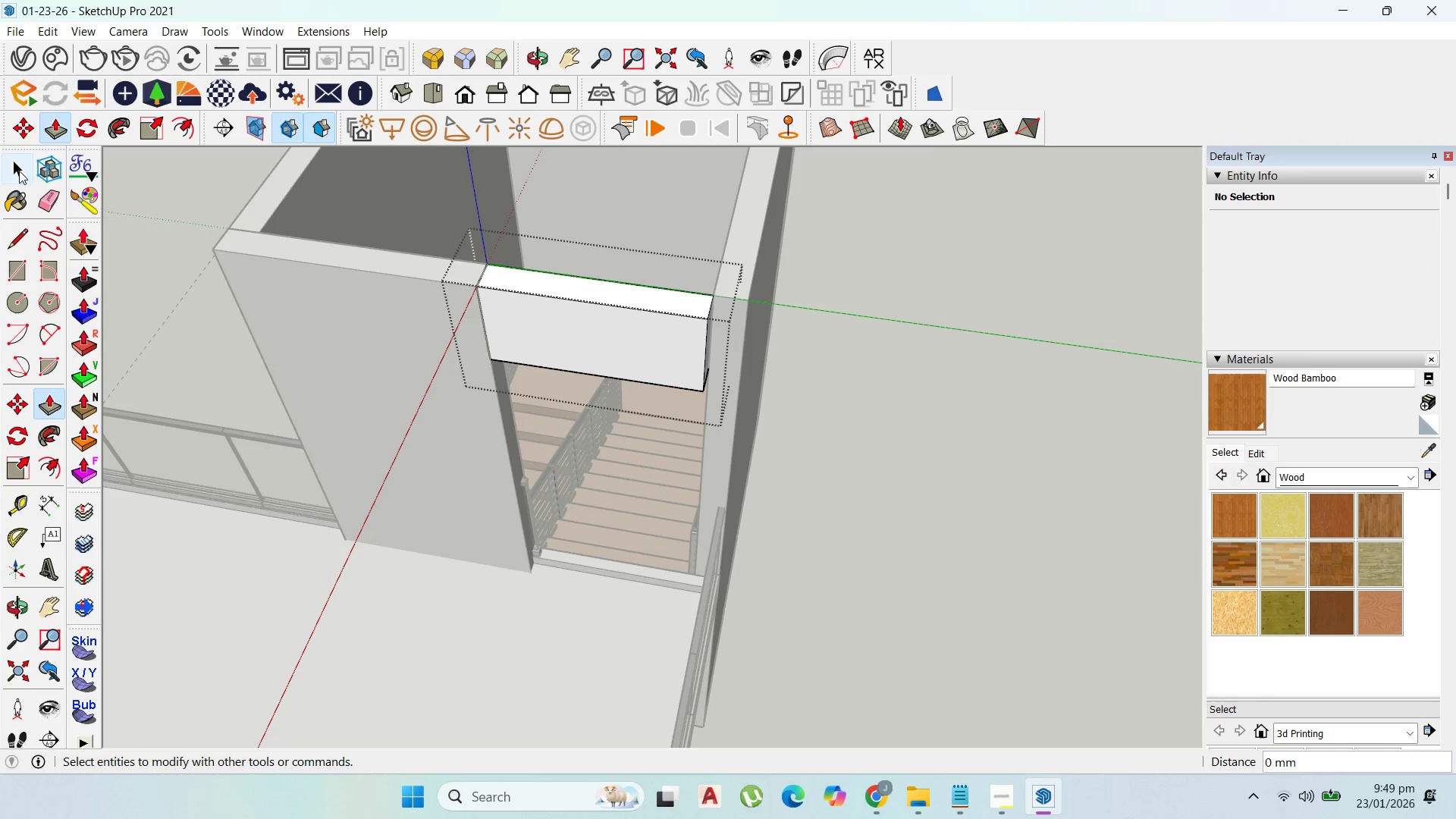 
scroll: coordinate [704, 330], scroll_direction: up, amount: 4.0
 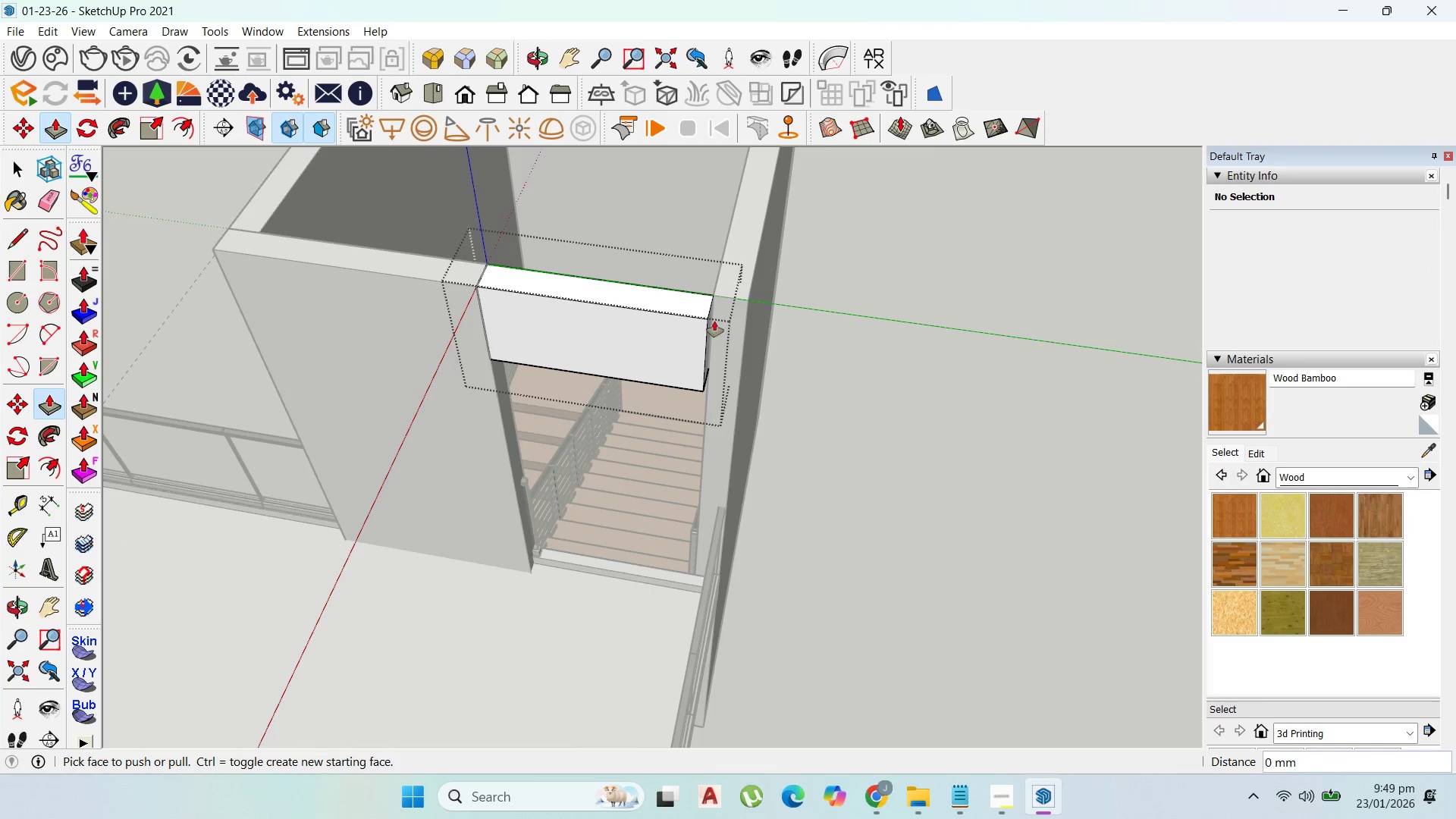 
key(Escape)
 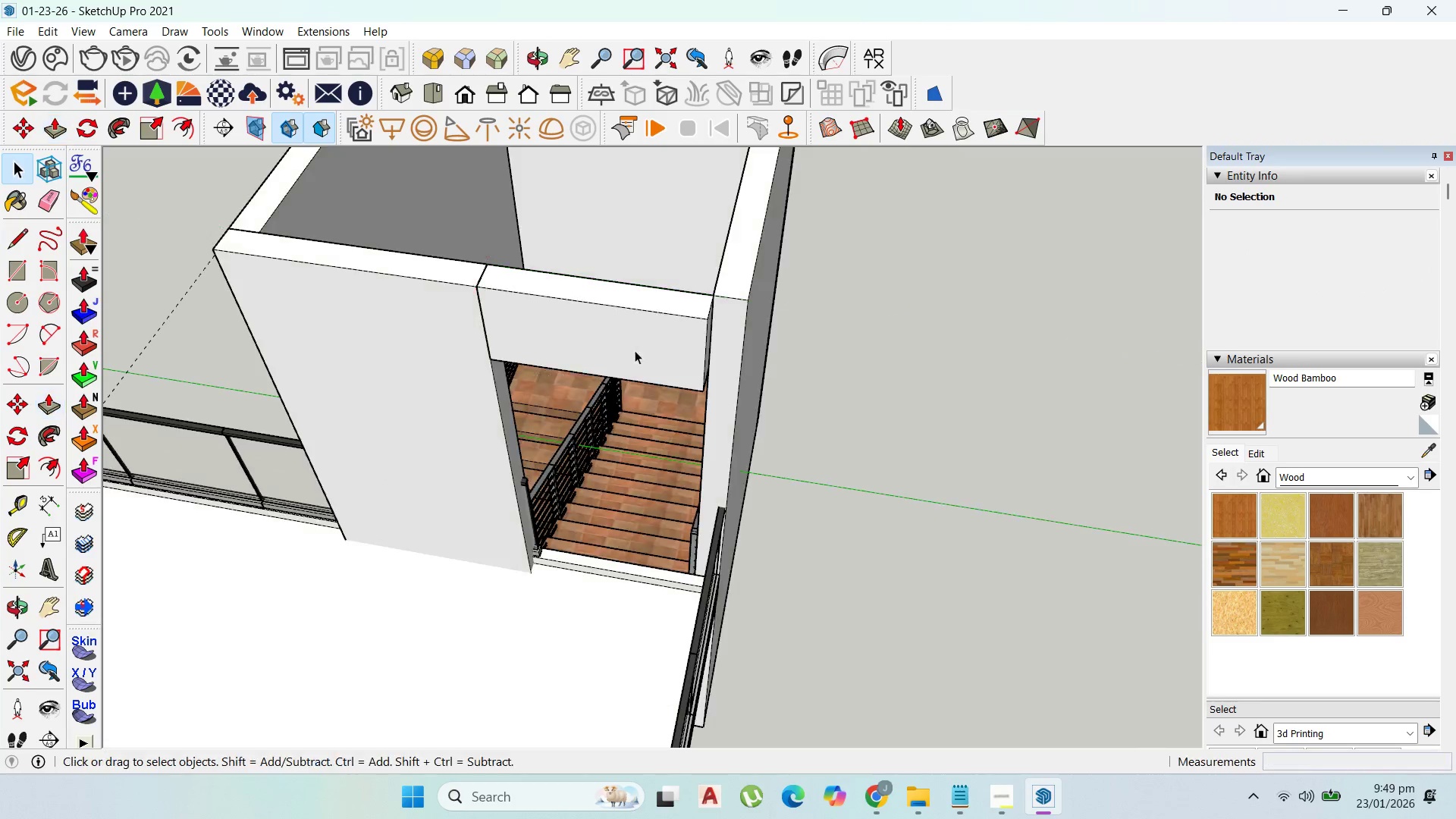 
key(Escape)
 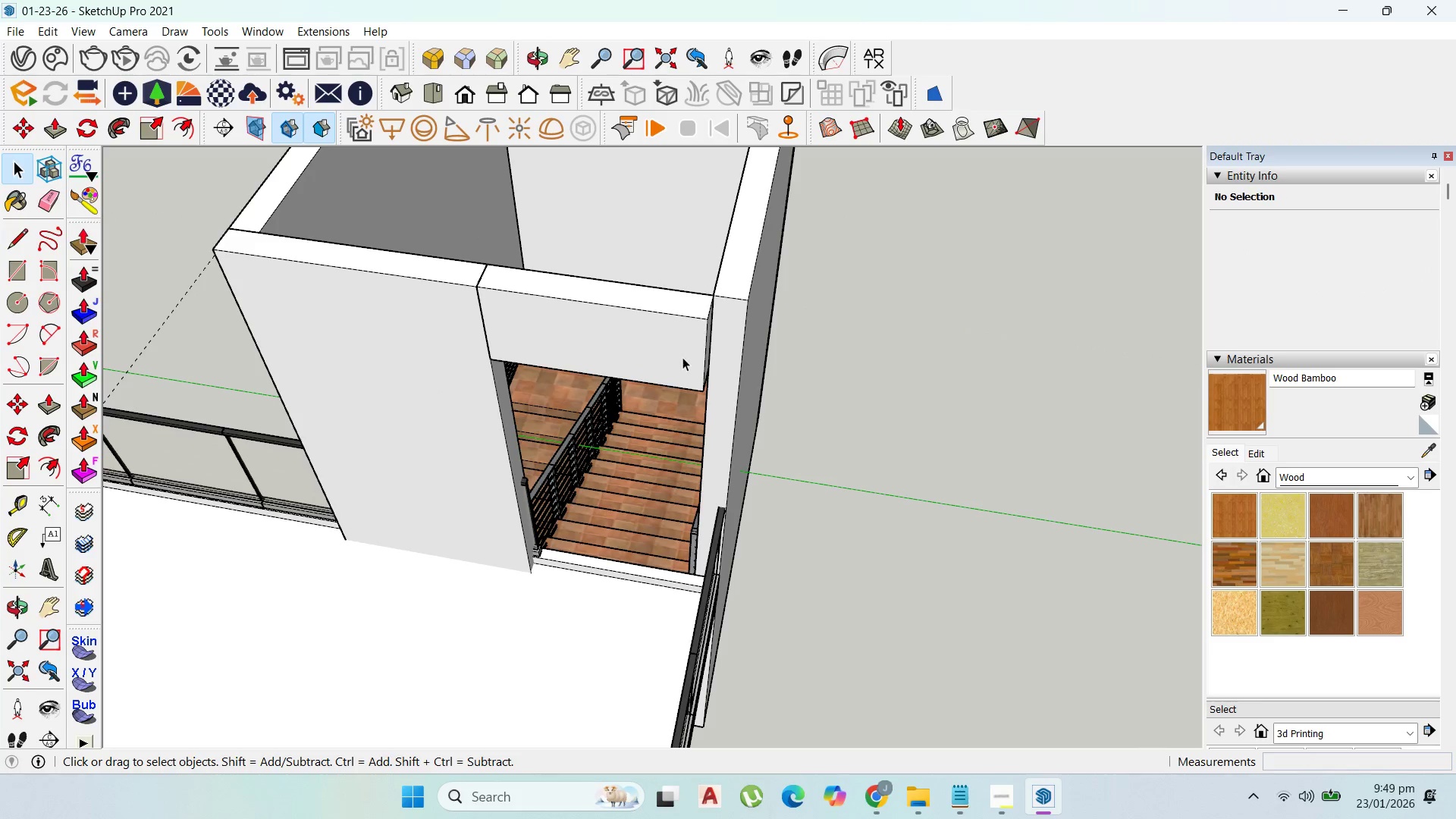 
key(Escape)
 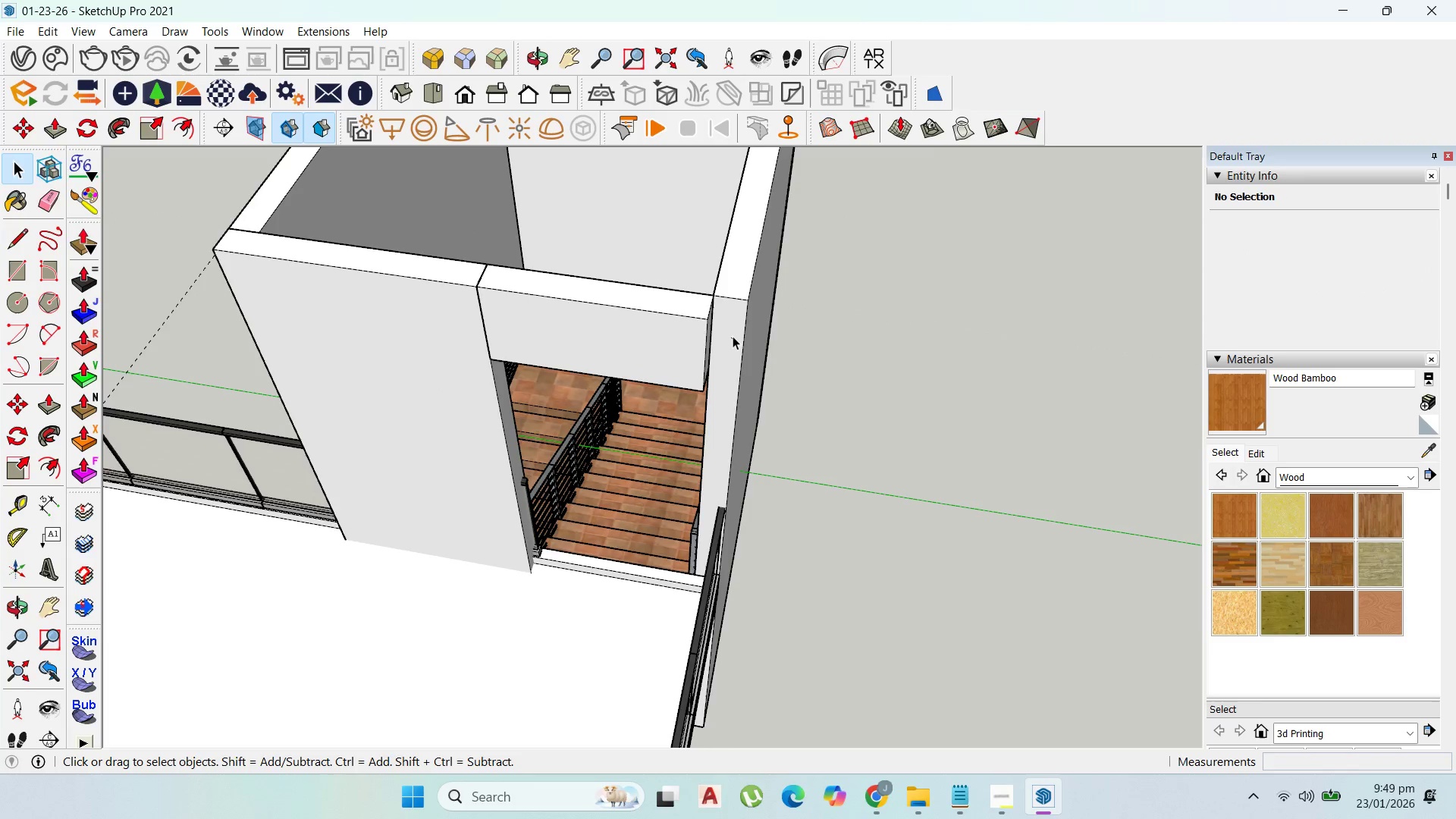 
double_click([733, 335])
 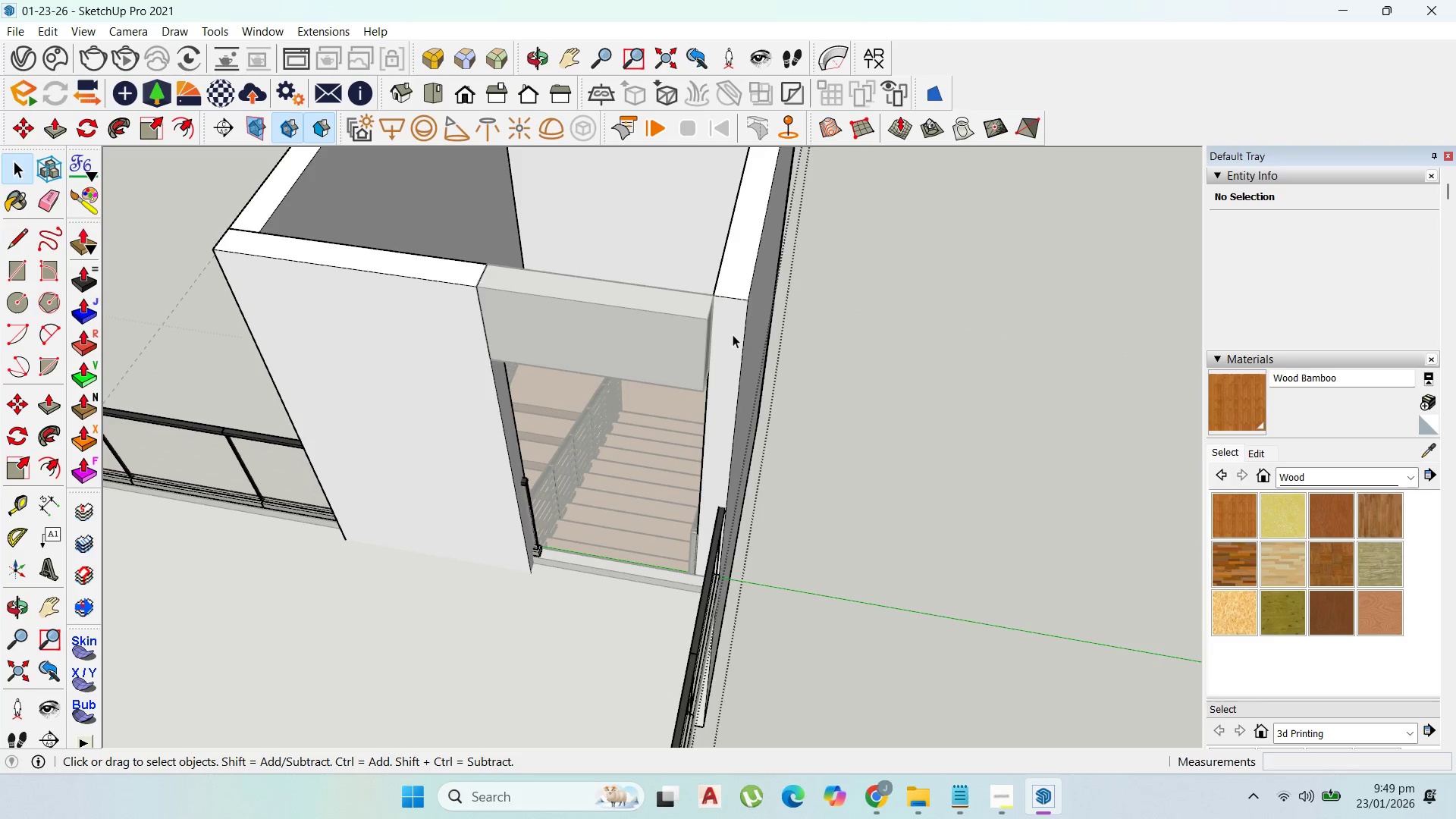 
triple_click([733, 334])
 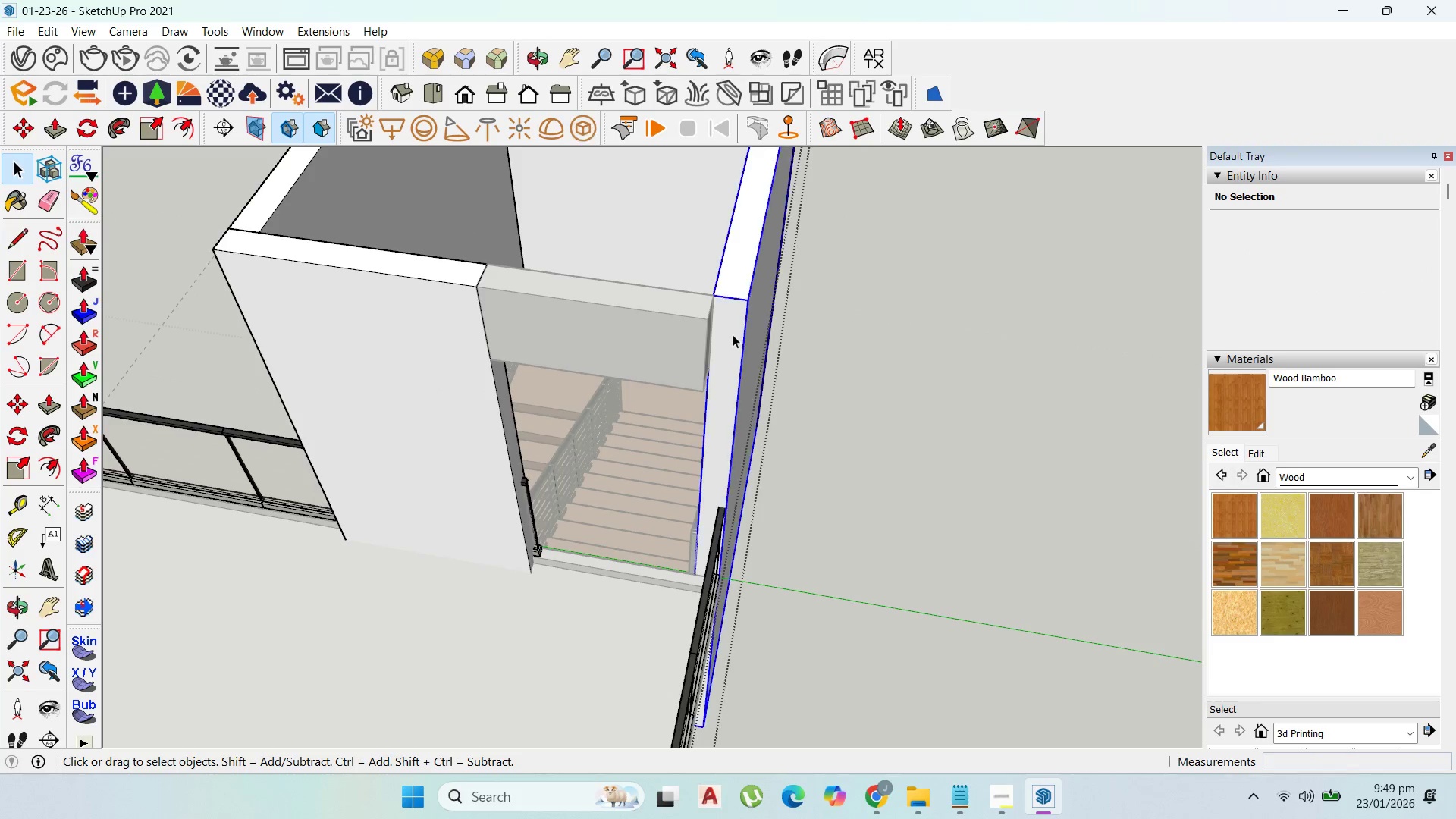 
triple_click([733, 334])
 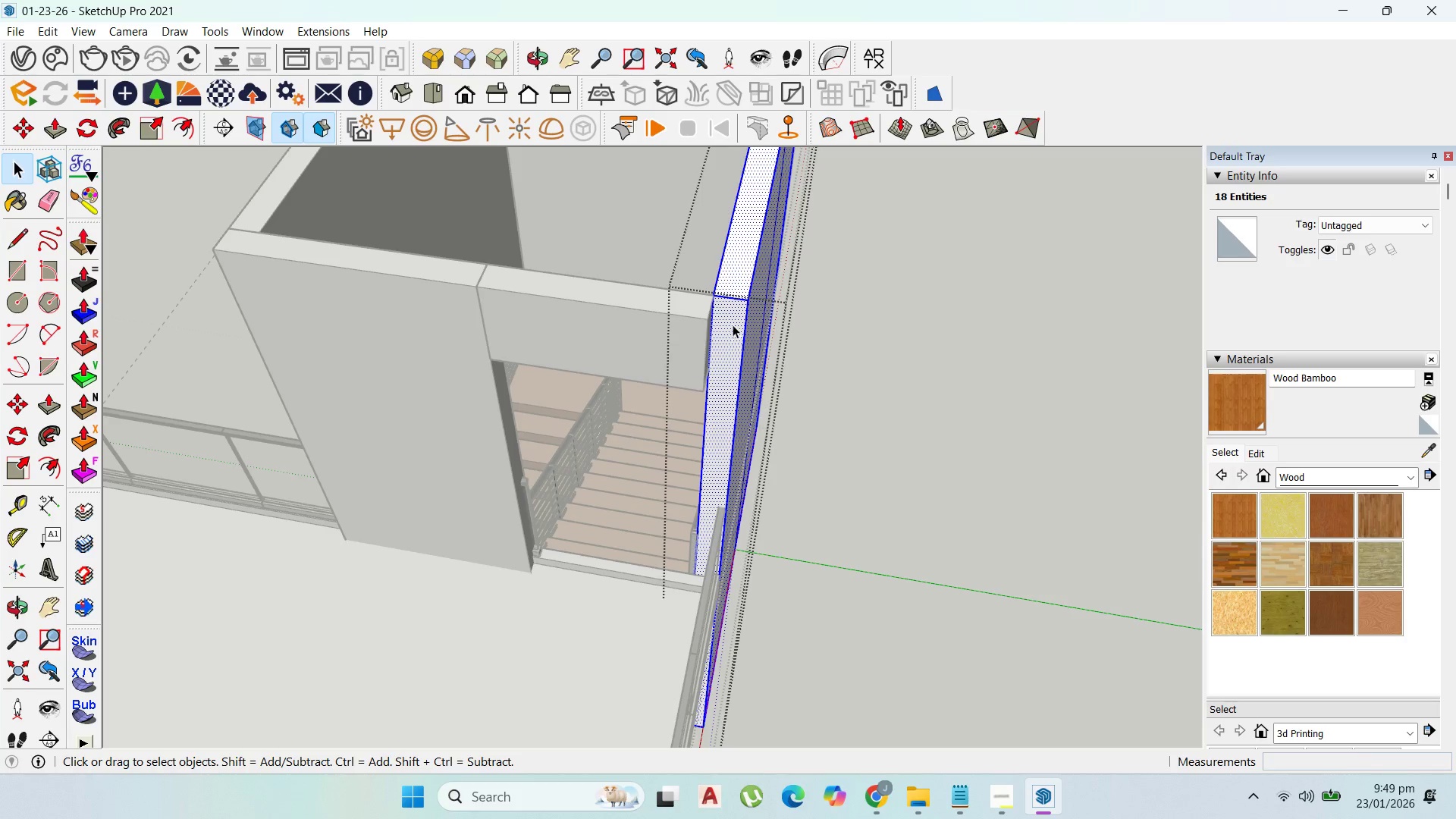 
key(P)
 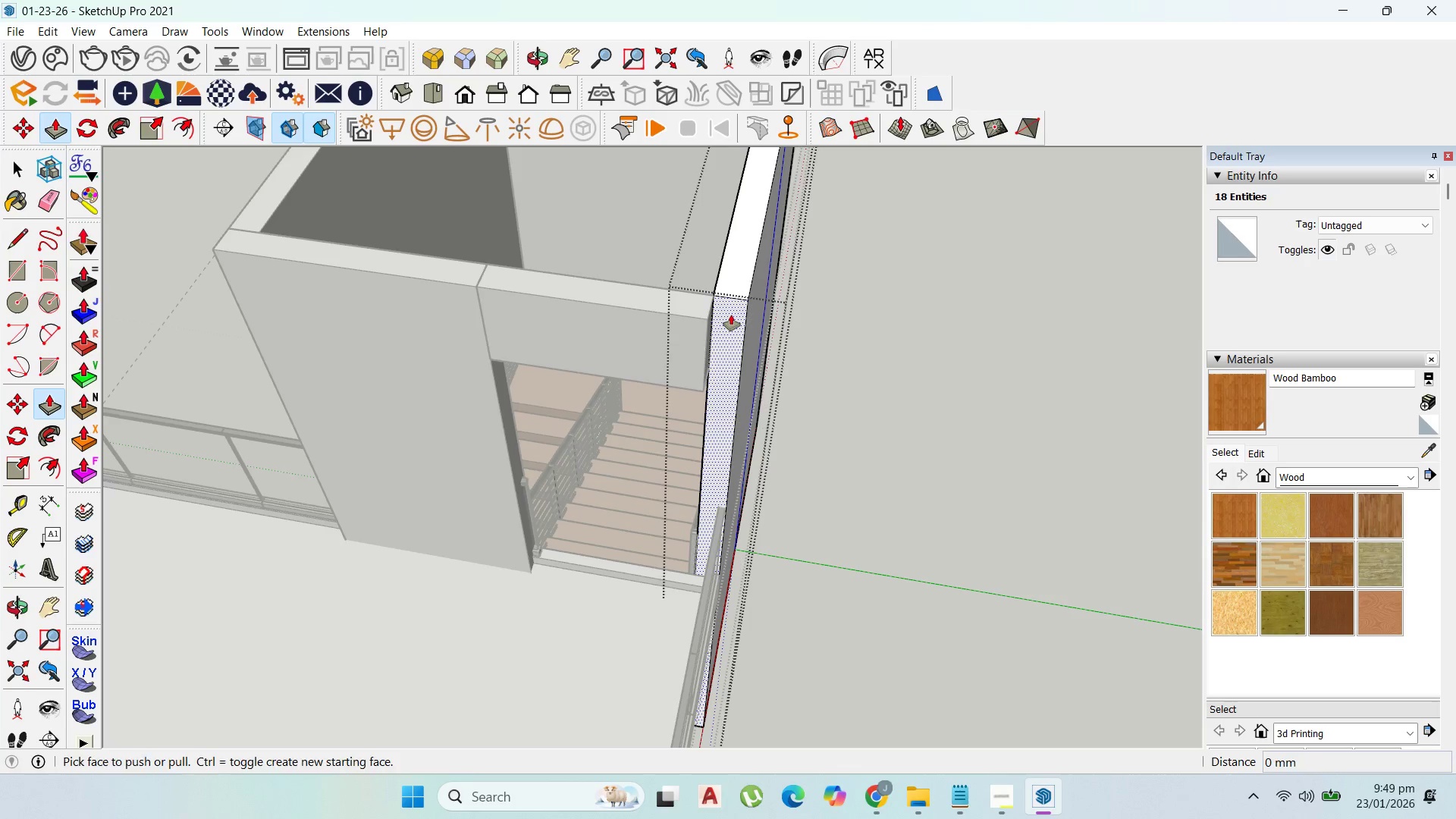 
left_click_drag(start_coordinate=[731, 315], to_coordinate=[701, 324])
 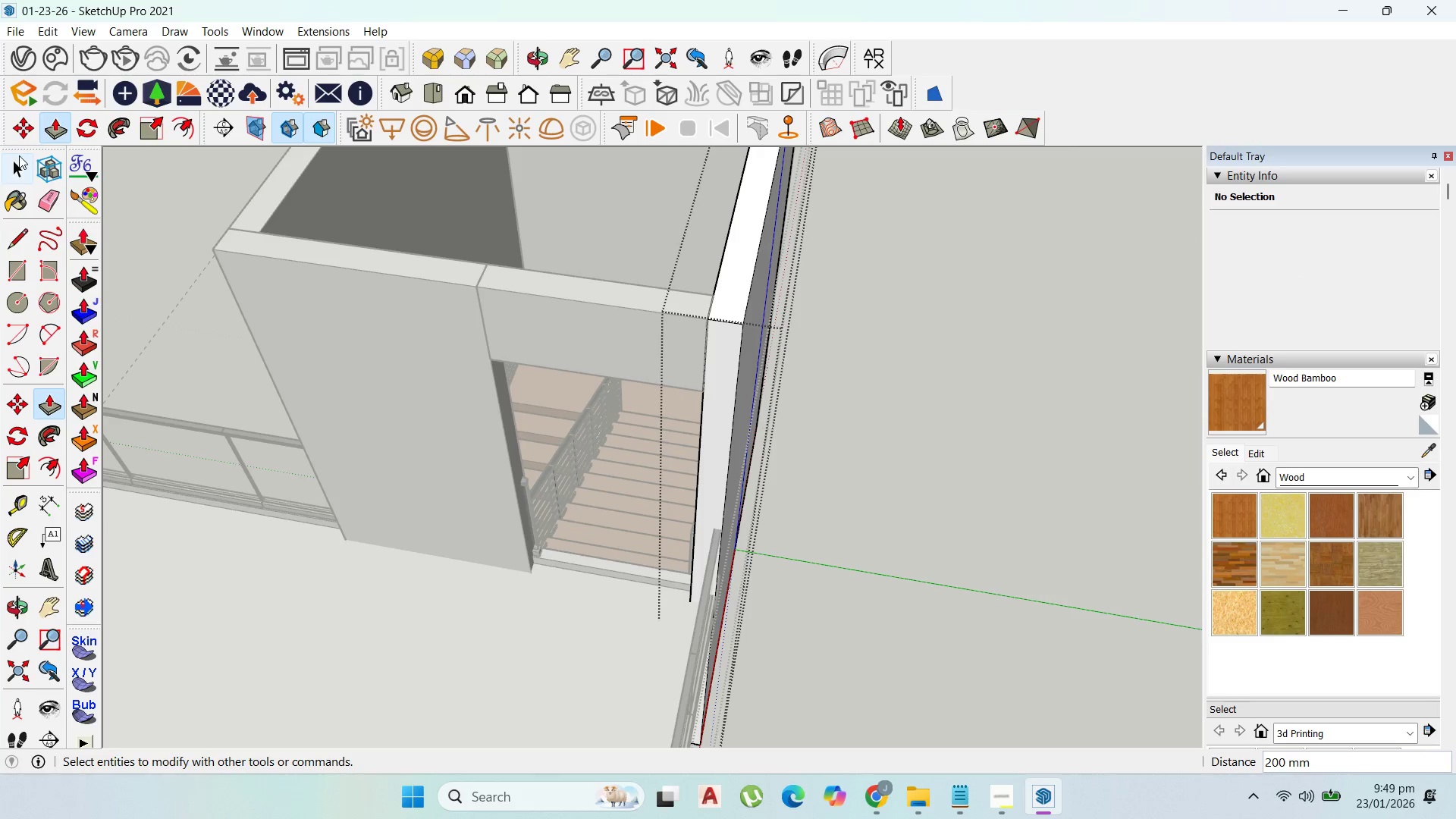 
key(Escape)
 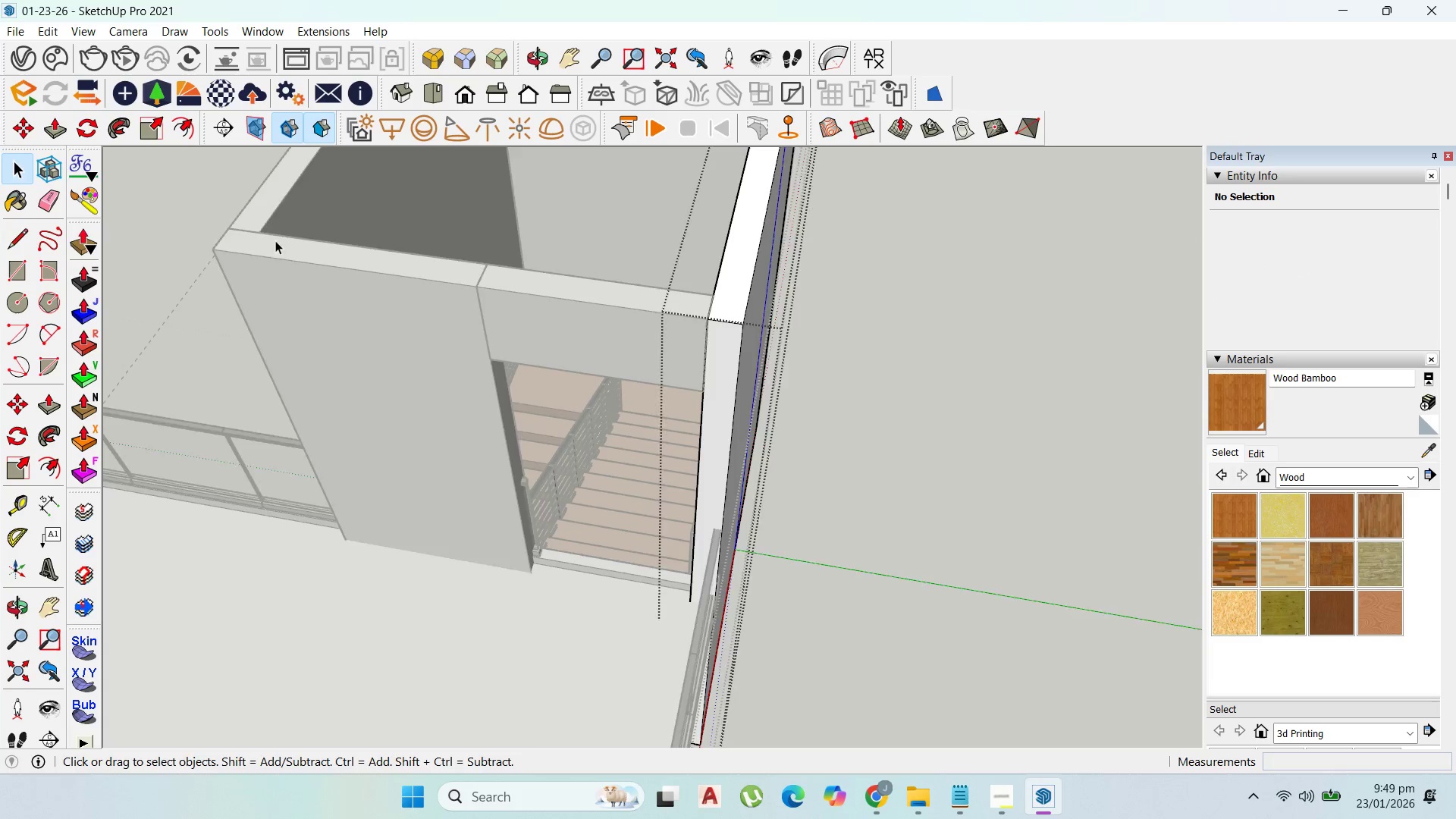 
key(Escape)
 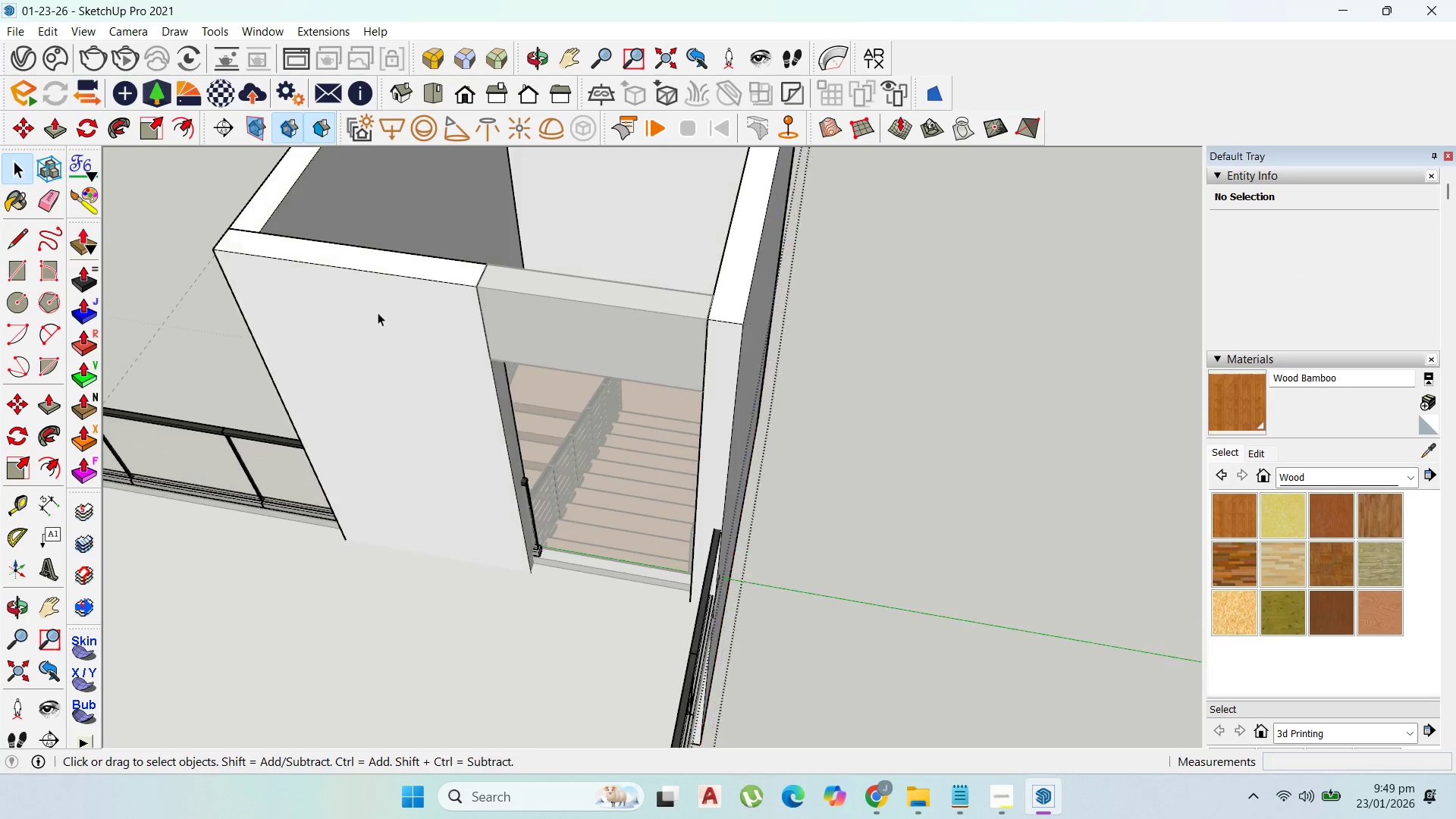 
key(Escape)
 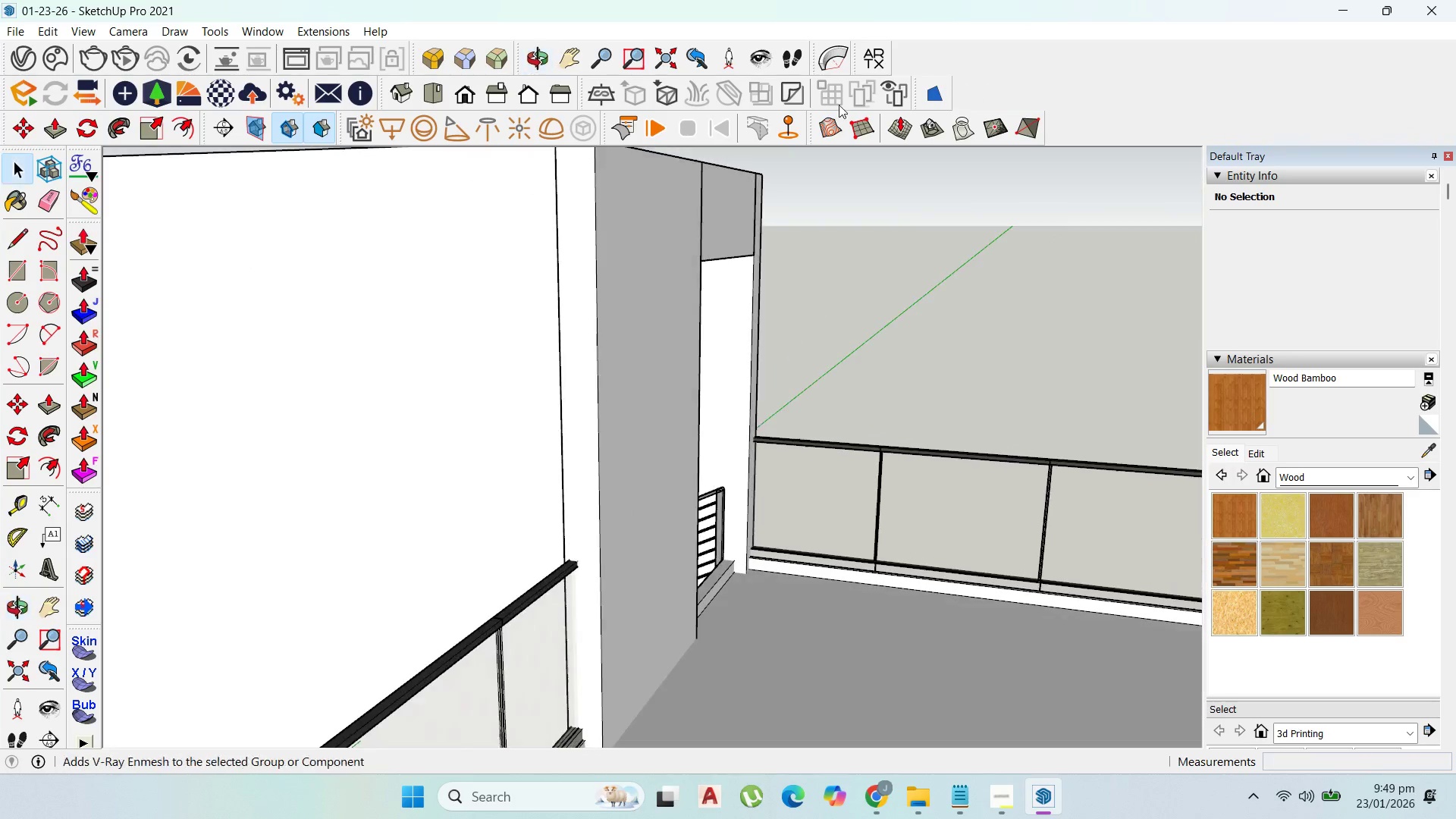 
scroll: coordinate [777, 388], scroll_direction: down, amount: 5.0
 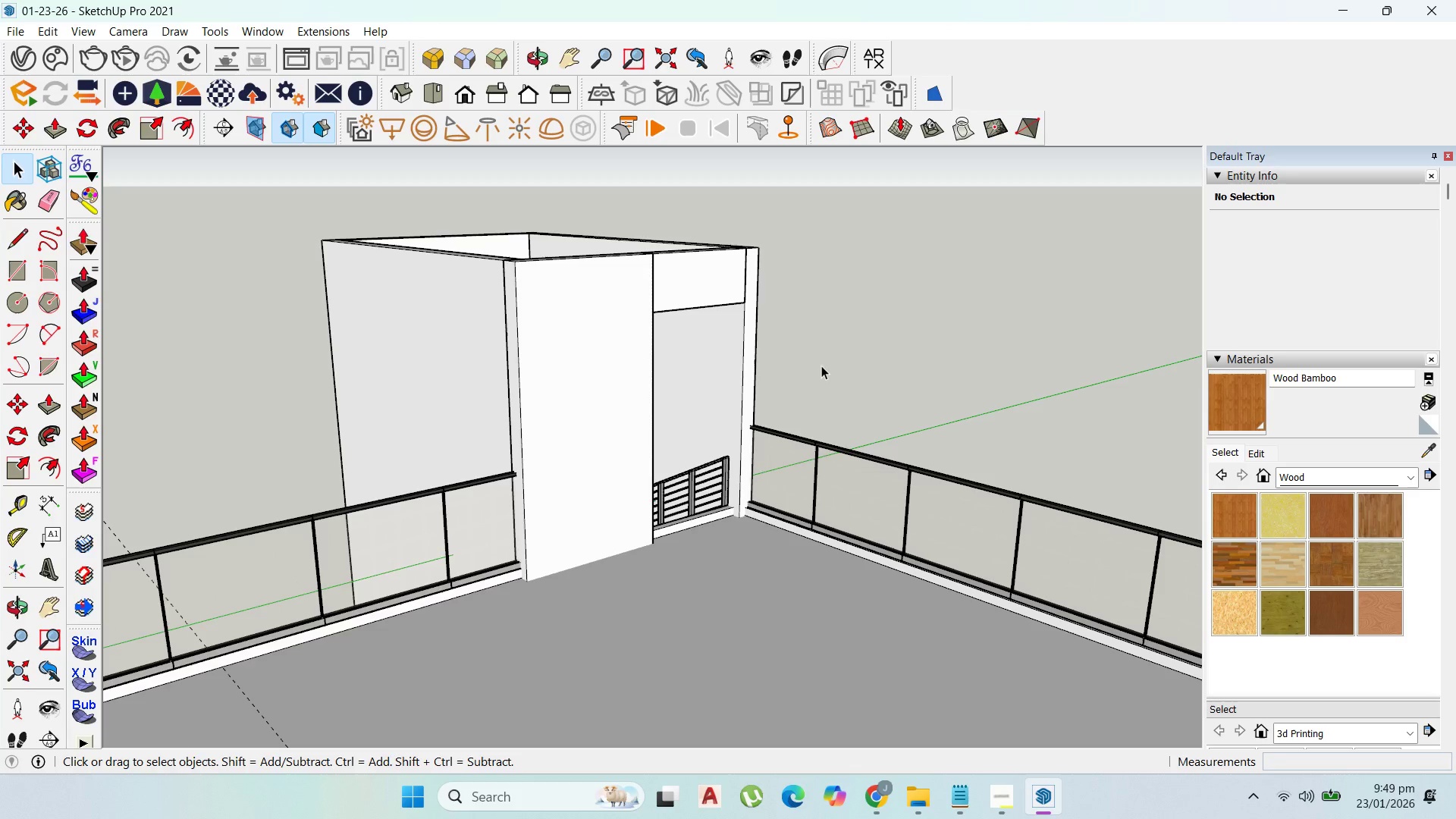 
wait(6.43)
 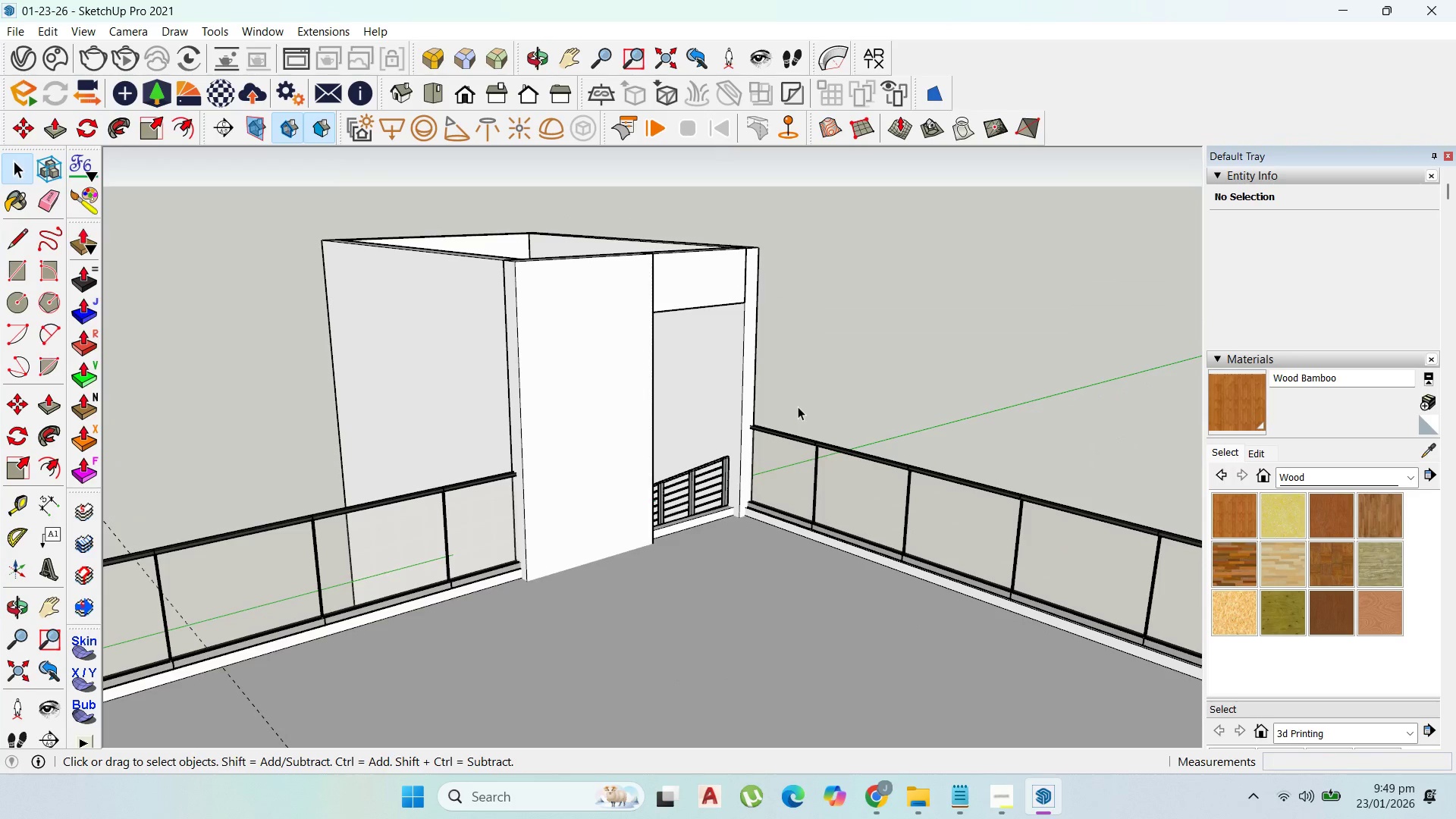 
scroll: coordinate [959, 449], scroll_direction: down, amount: 10.0
 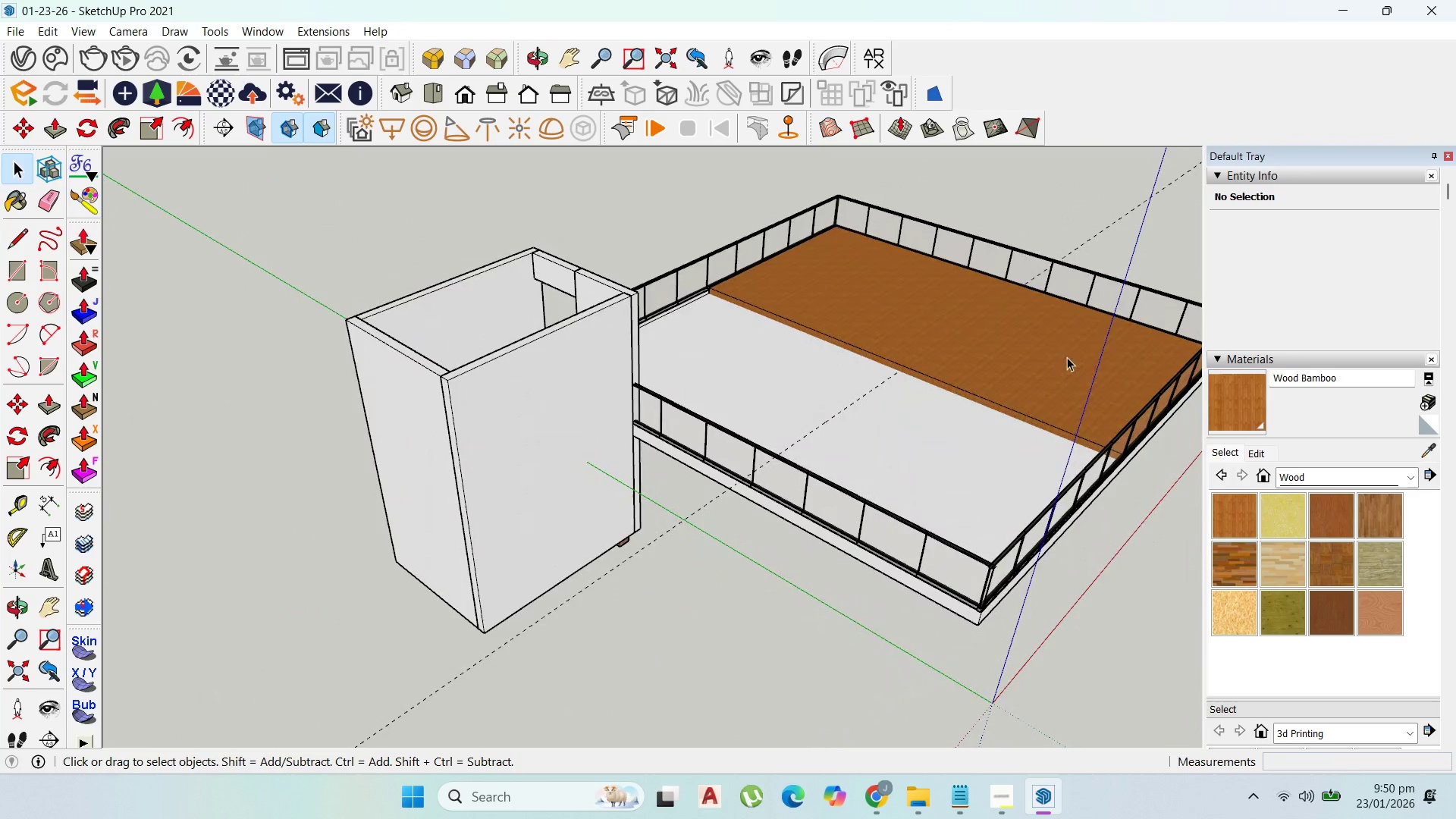 
scroll: coordinate [942, 344], scroll_direction: up, amount: 10.0
 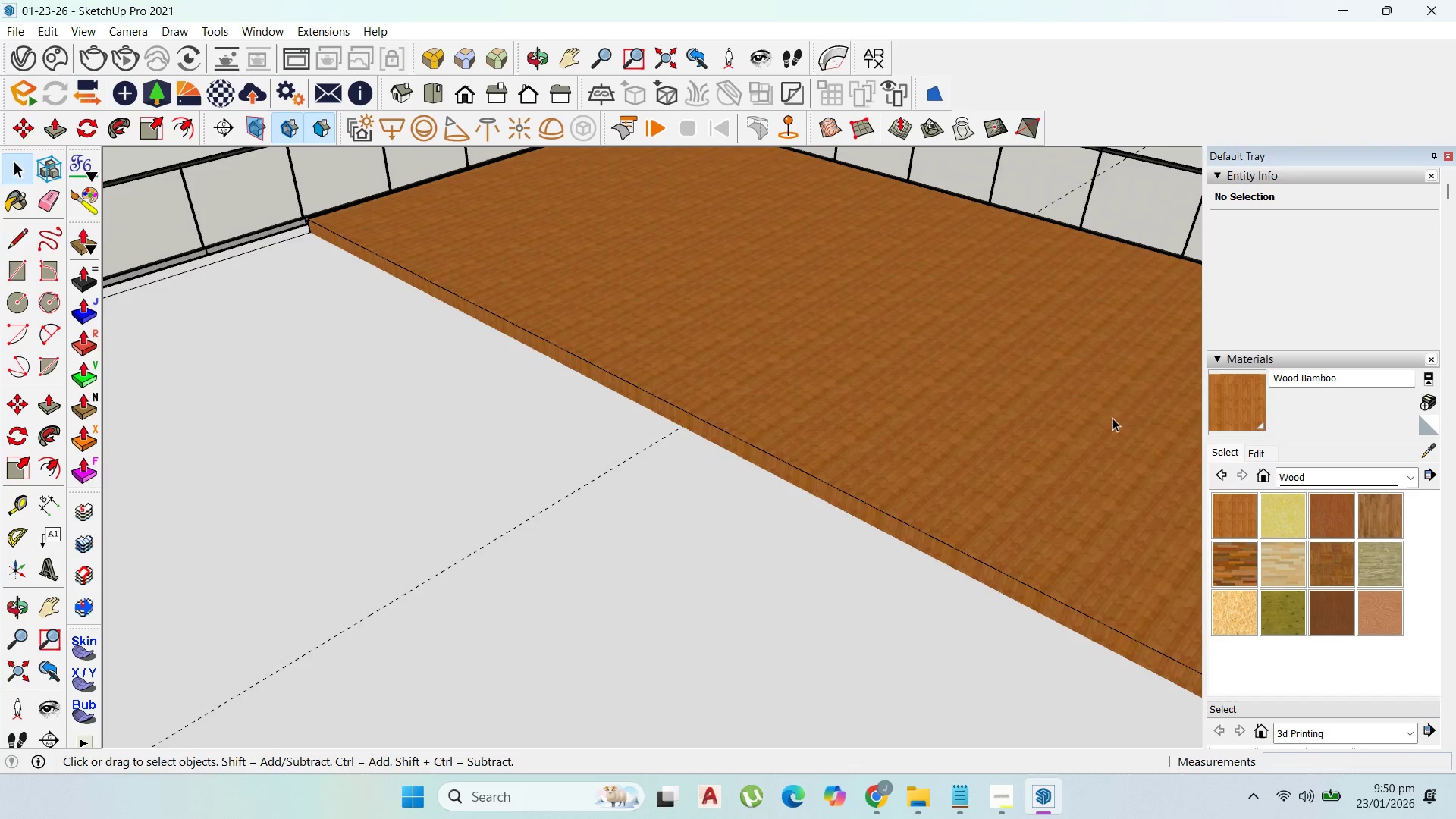 
scroll: coordinate [885, 599], scroll_direction: down, amount: 7.0
 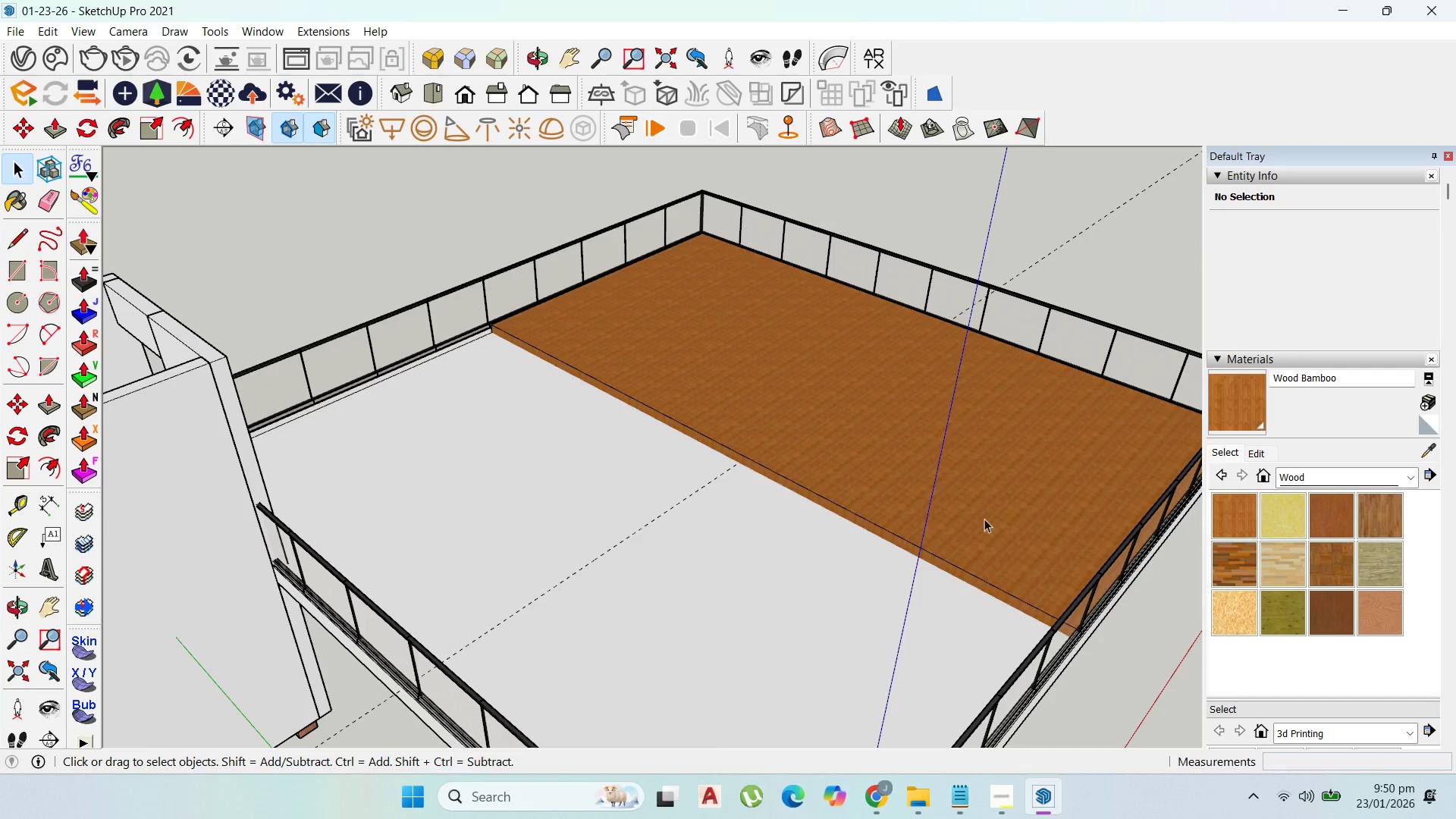 
wait(6.06)
 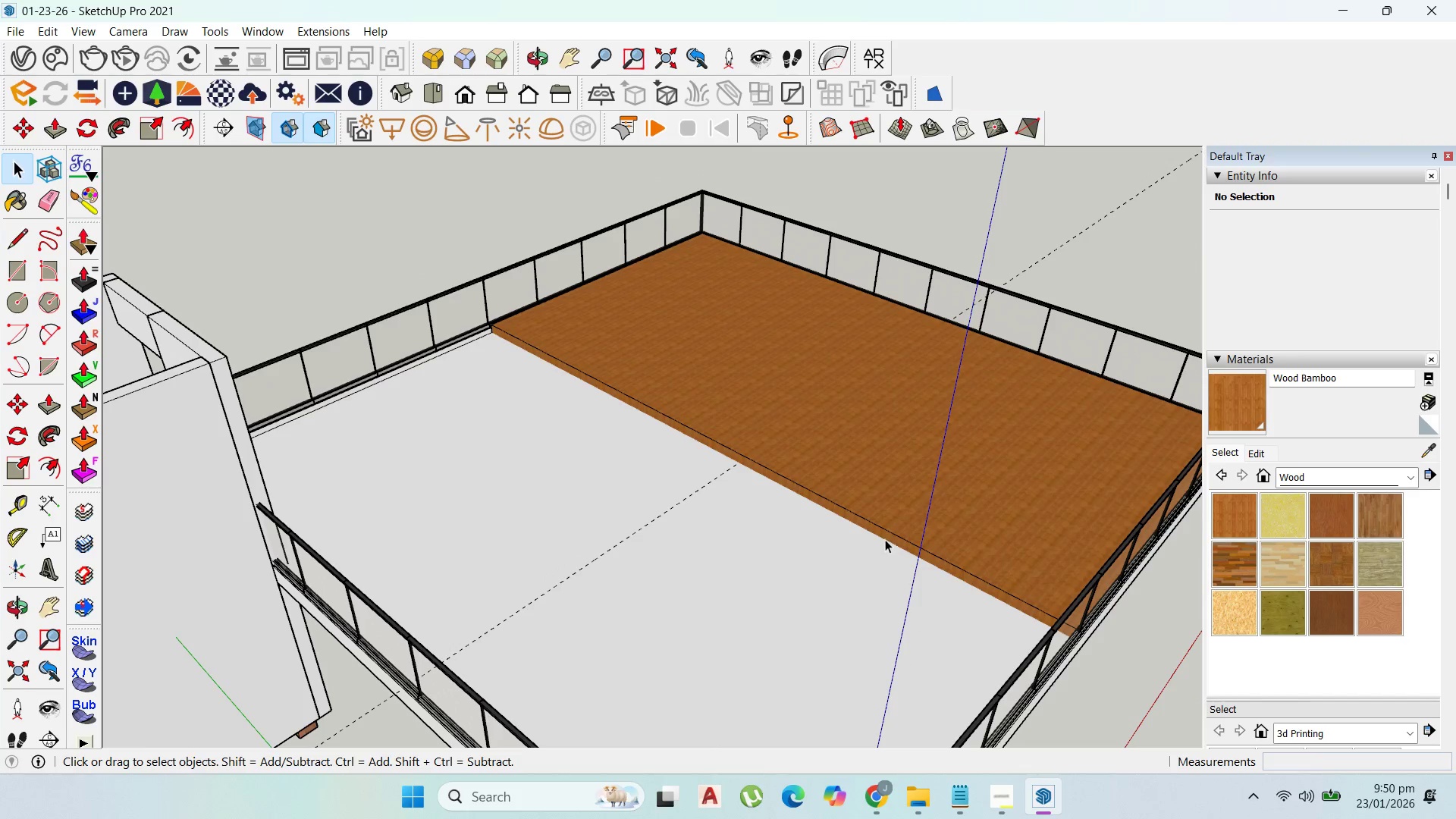 
mouse_move([1004, 773])
 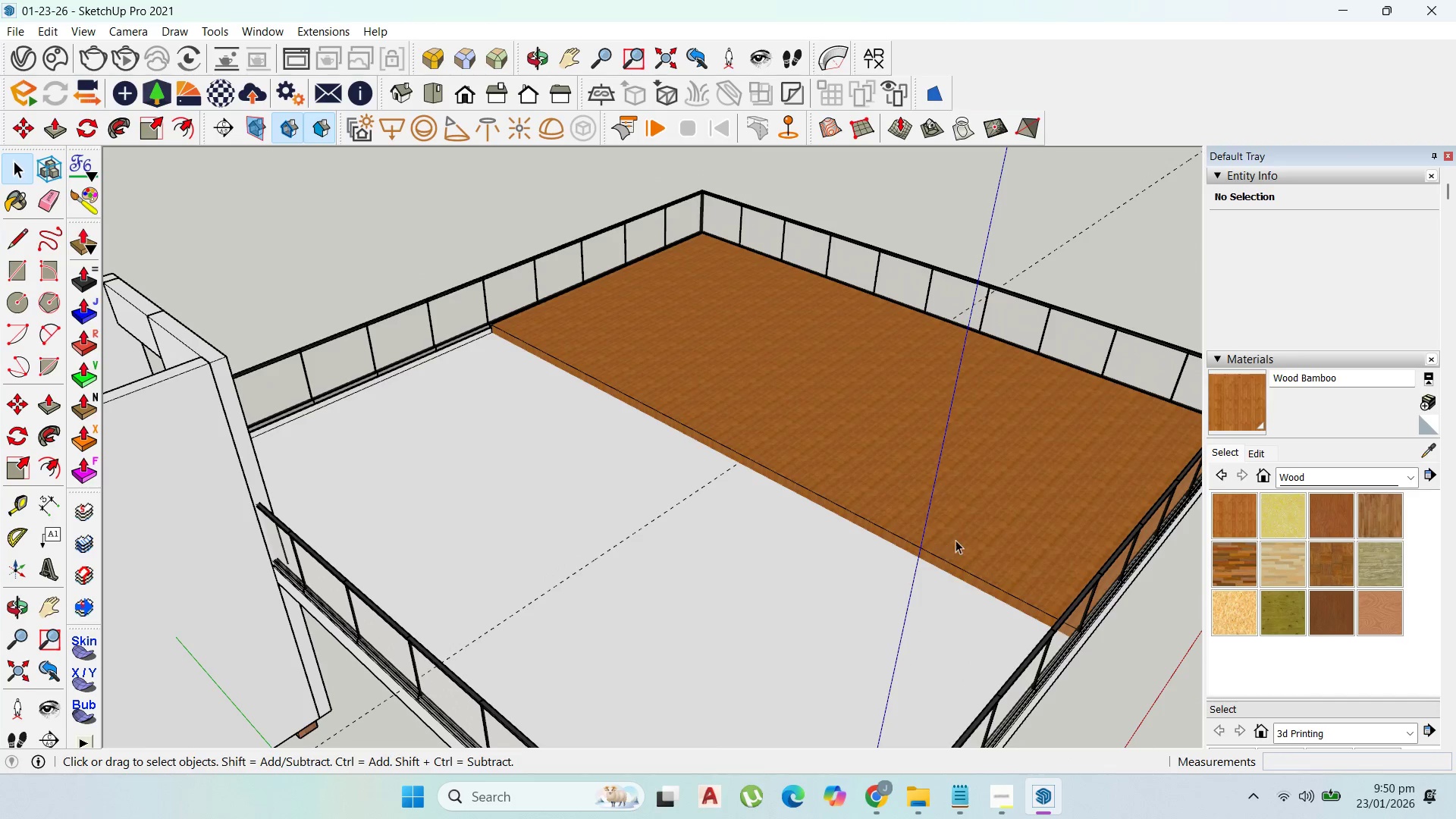 
left_click([956, 540])
 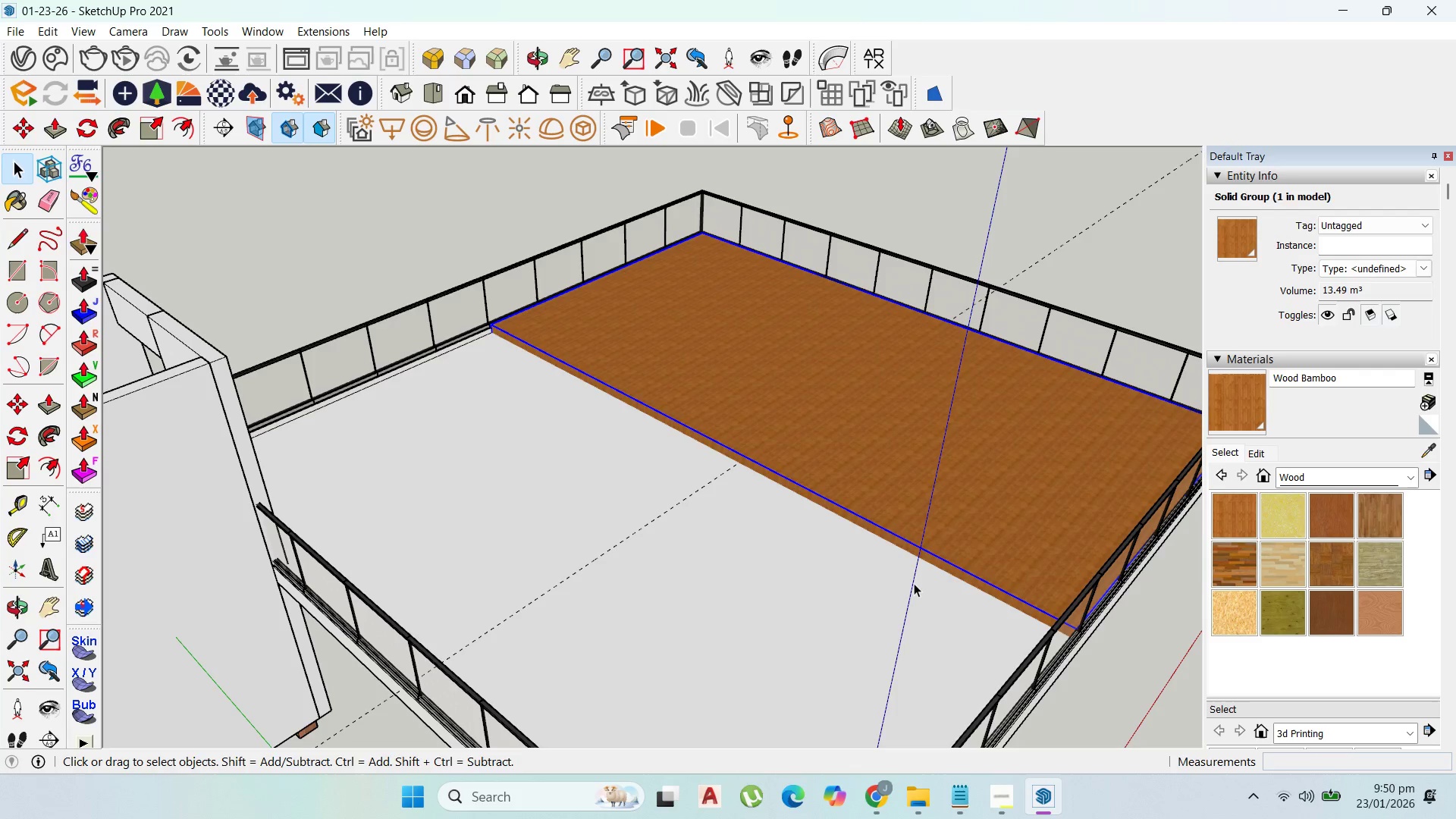 
key(M)
 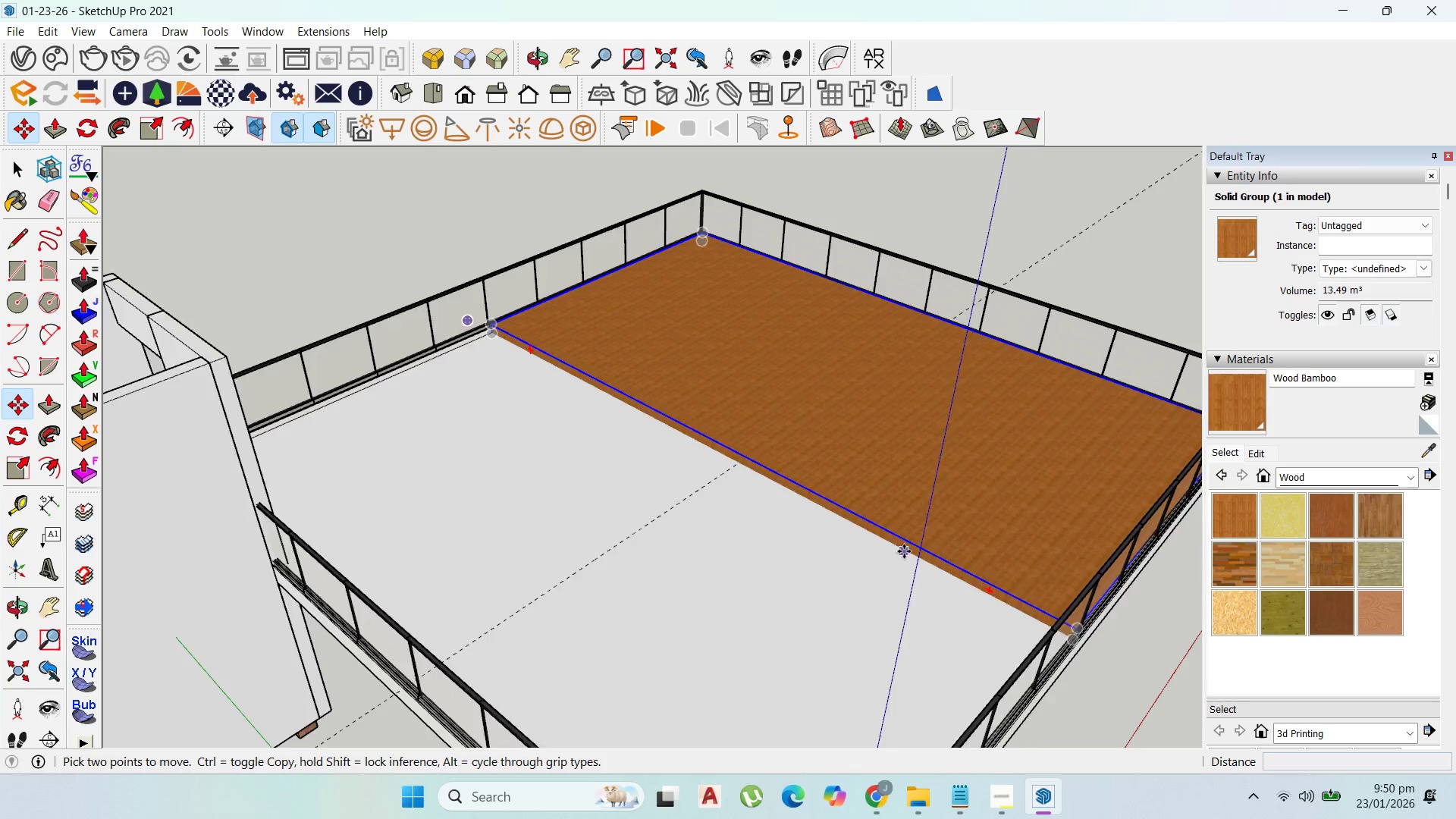 
left_click([905, 551])
 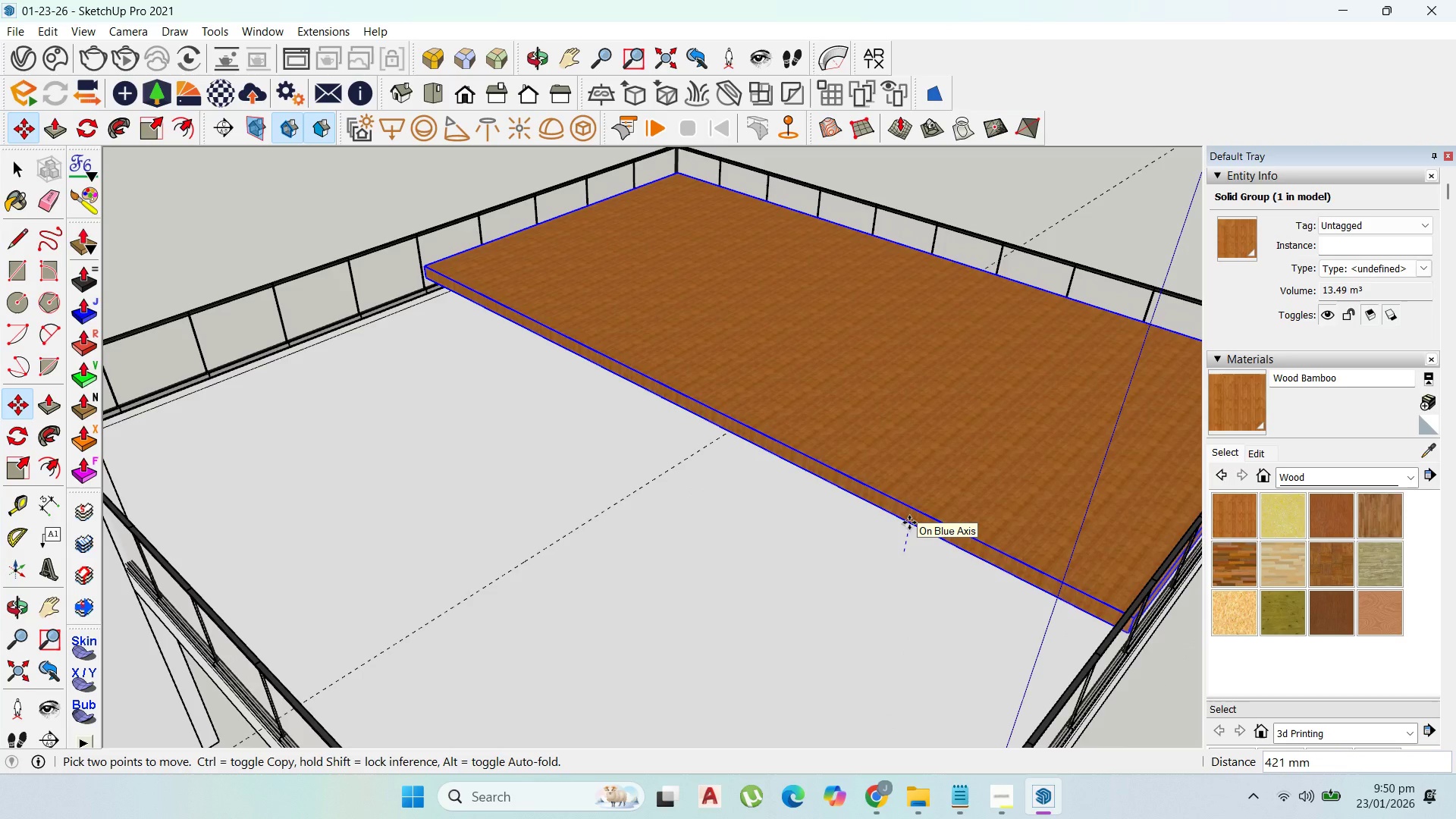 
scroll: coordinate [905, 551], scroll_direction: up, amount: 2.0
 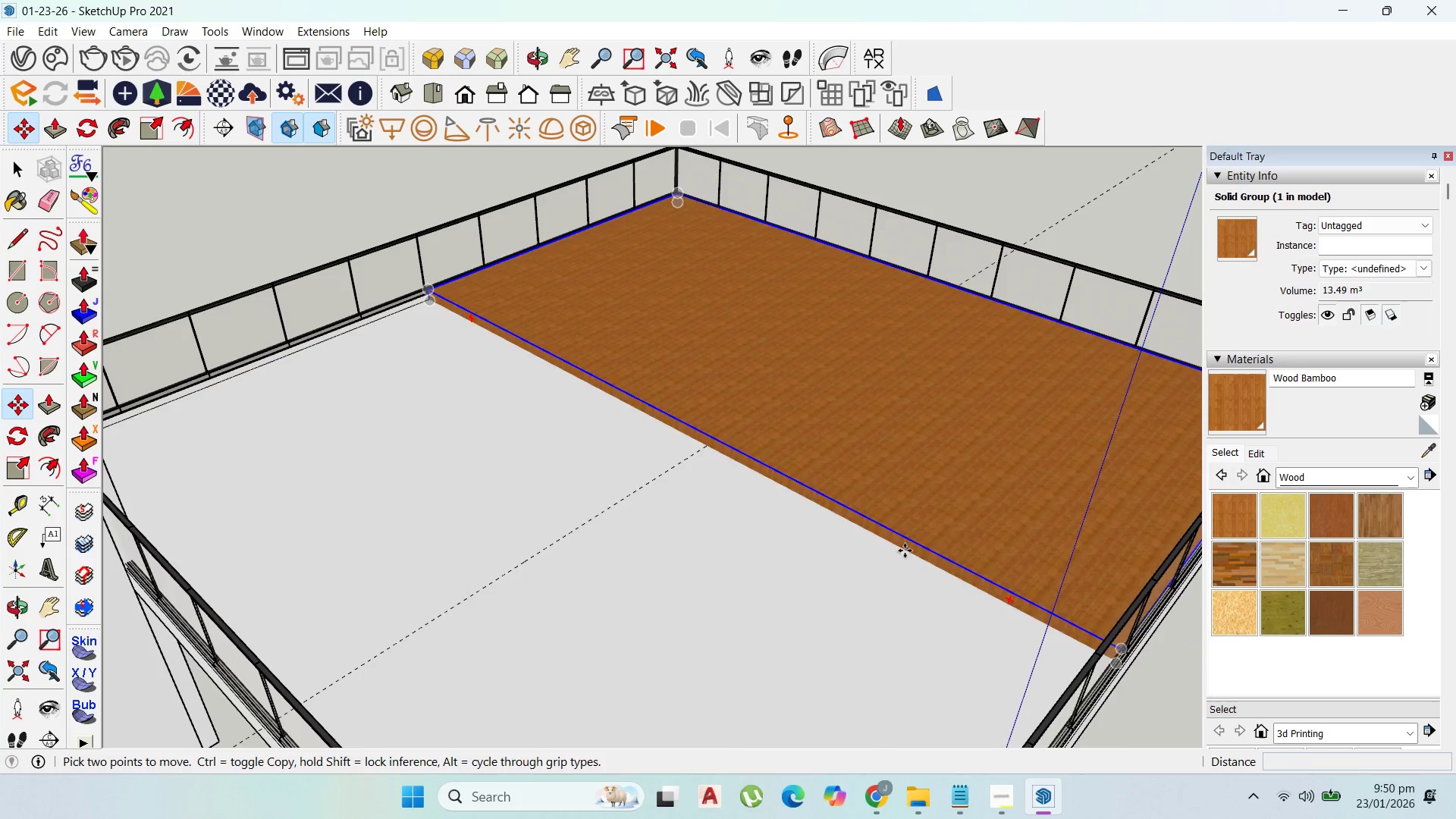 
key(Escape)
 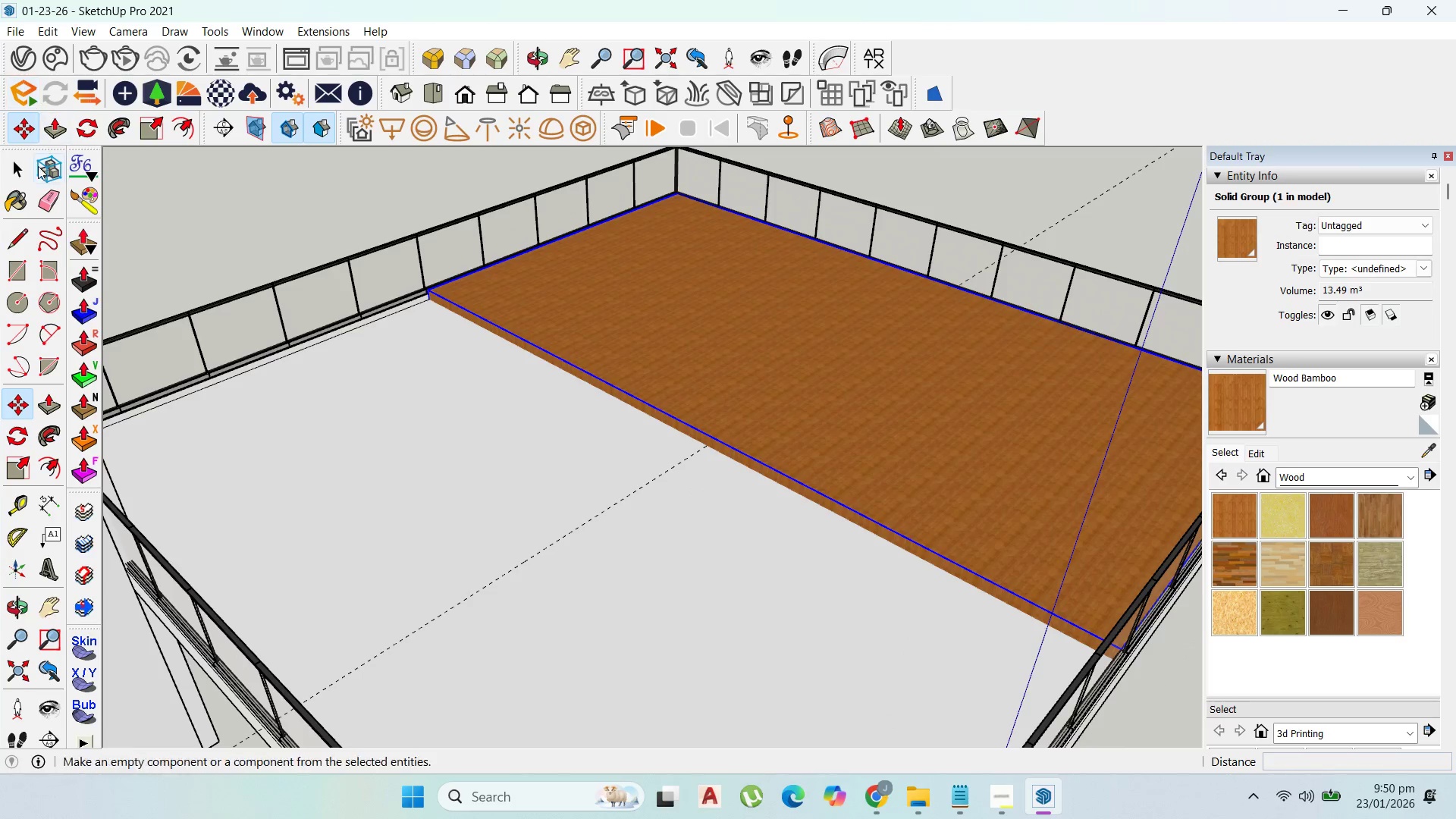 
left_click([19, 172])
 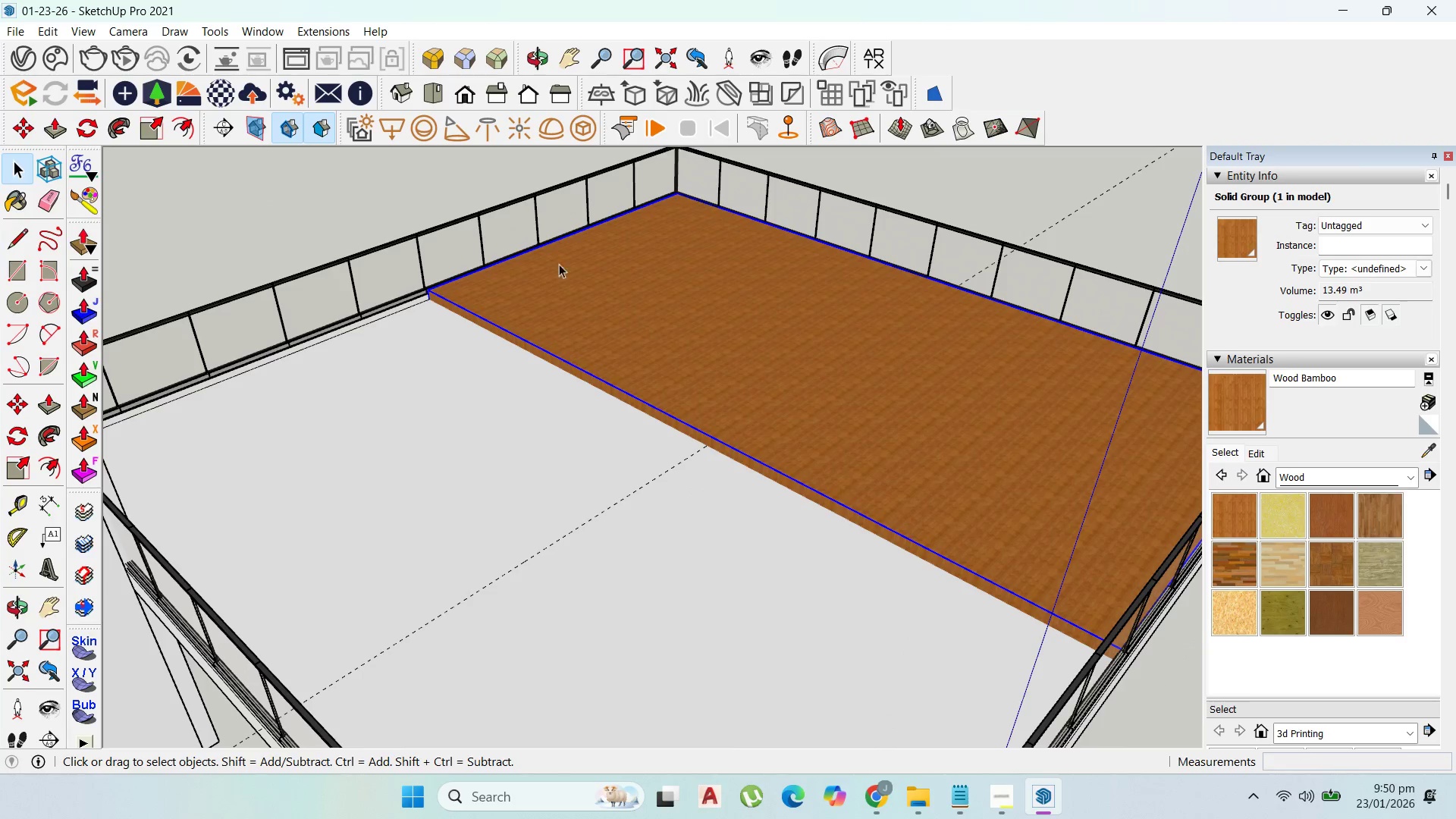 
key(Escape)
 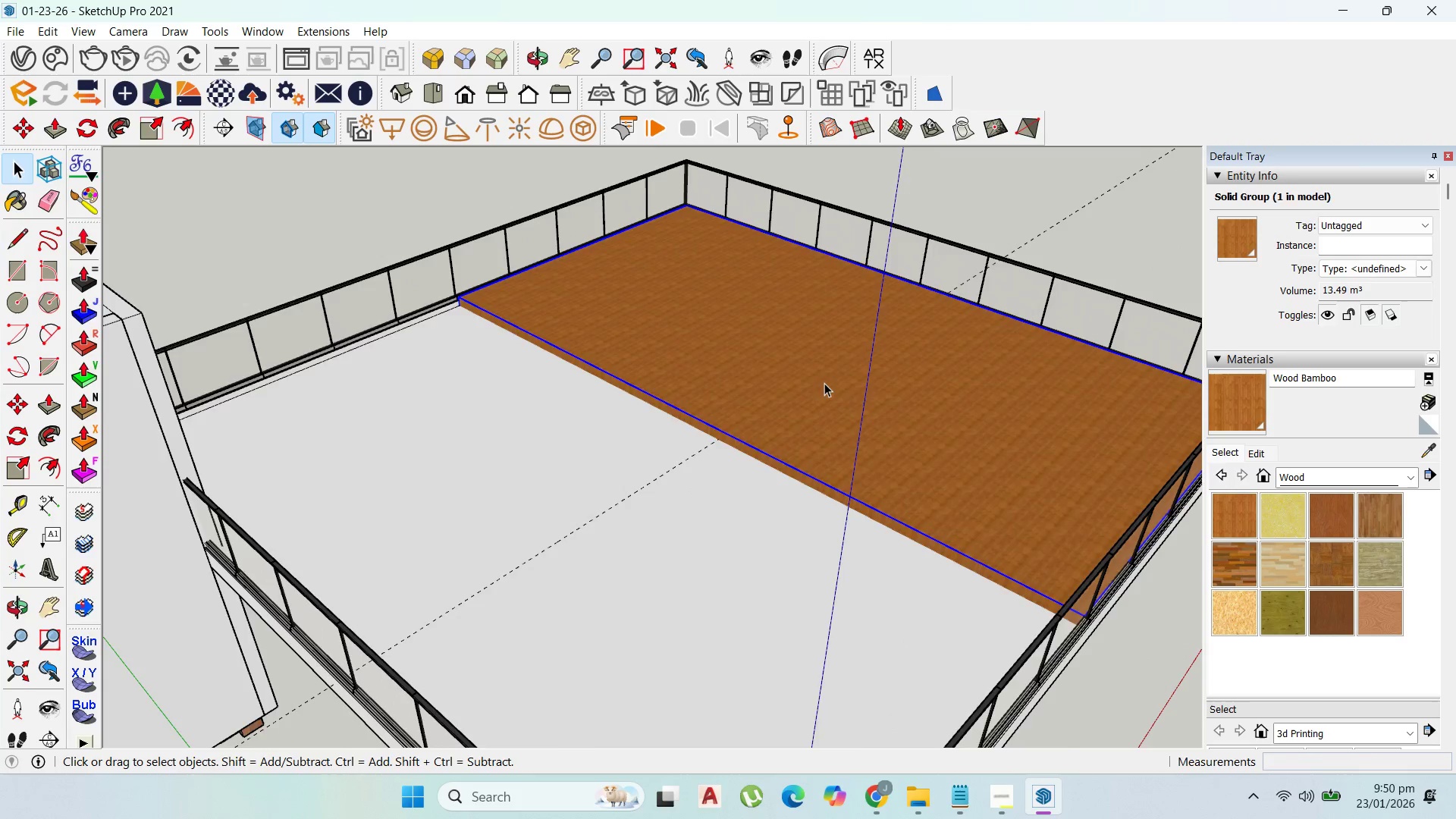 
scroll: coordinate [821, 392], scroll_direction: down, amount: 3.0
 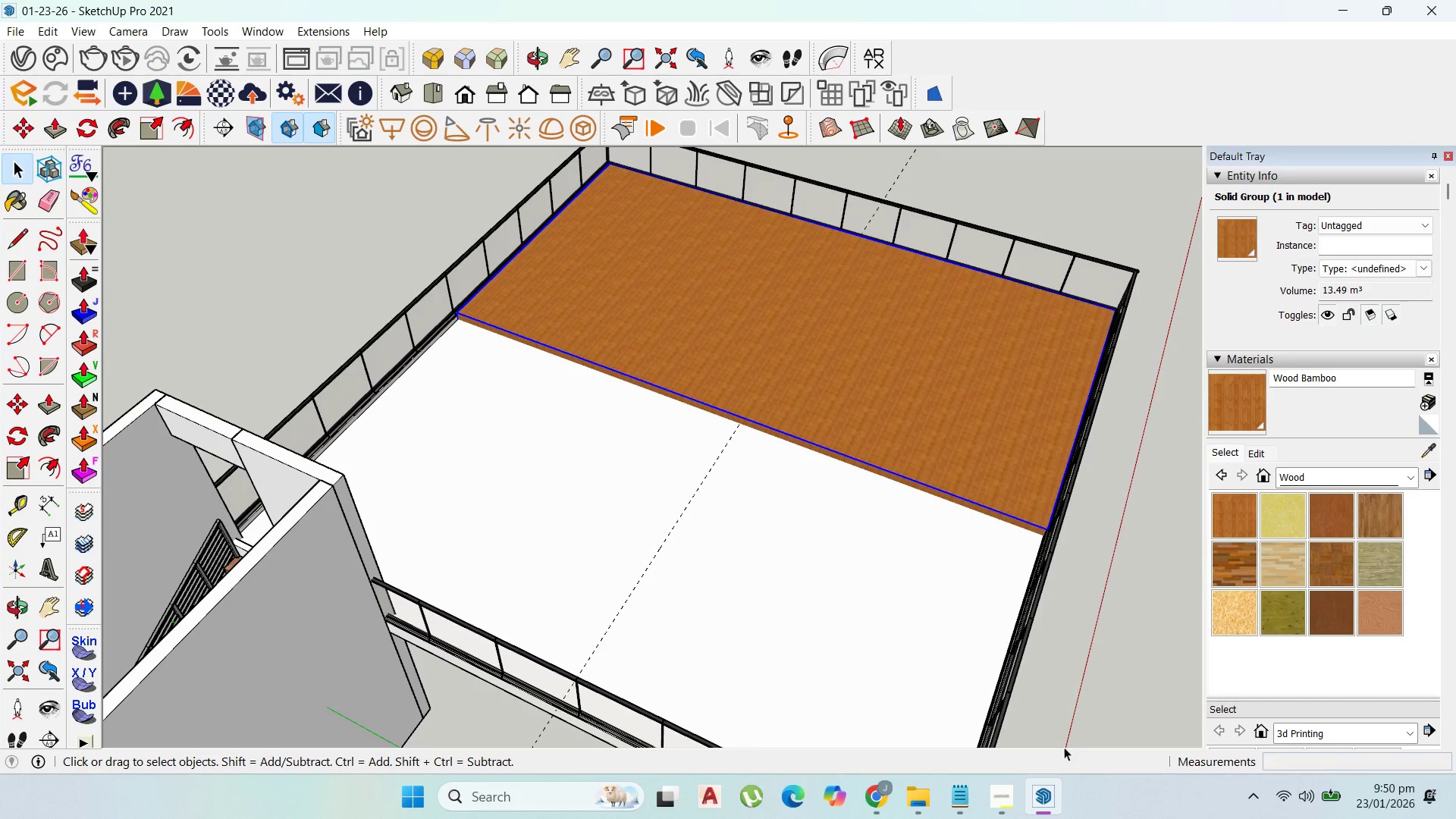 
left_click([1000, 787])